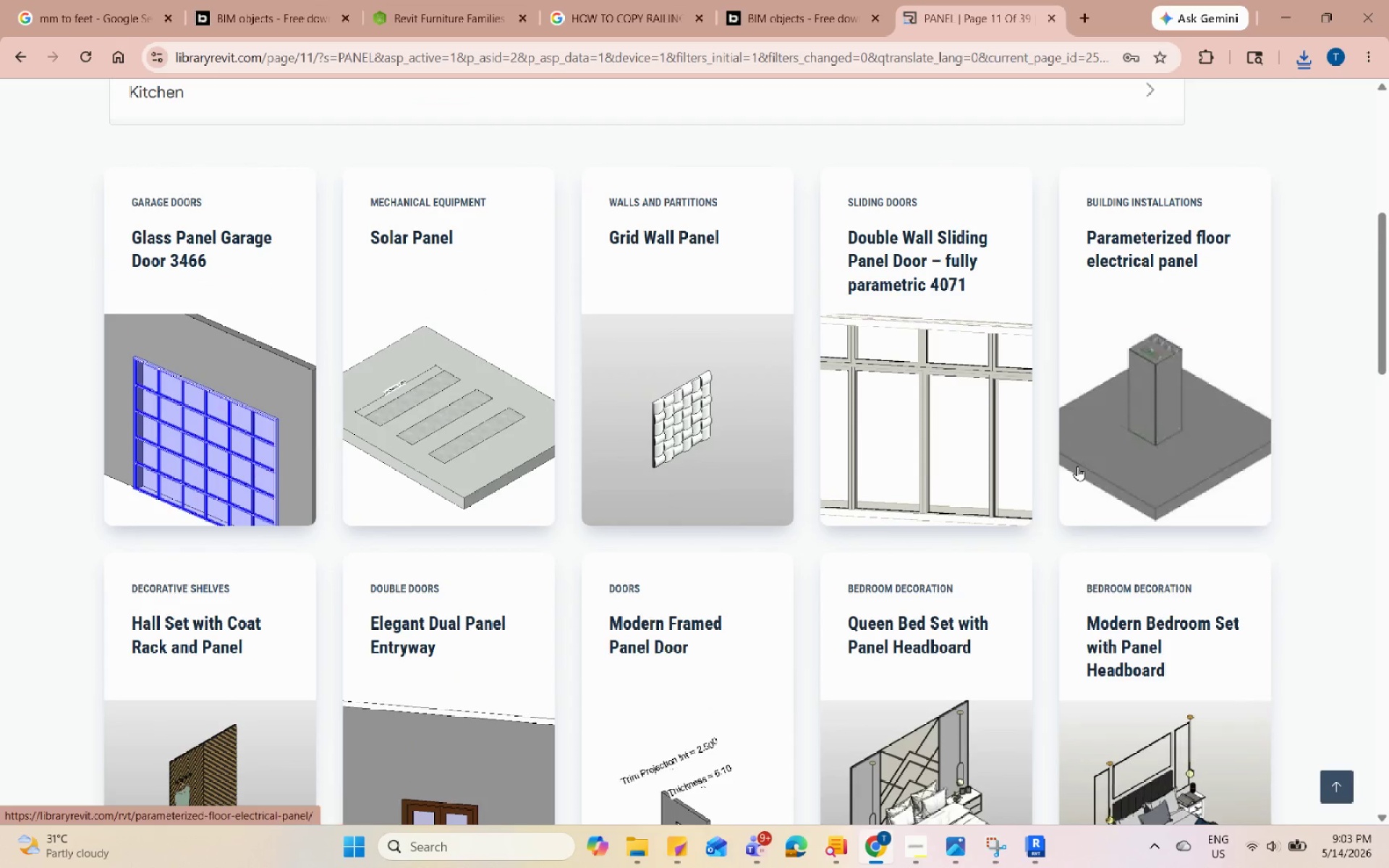 
scroll: coordinate [778, 535], scroll_direction: down, amount: 21.0
 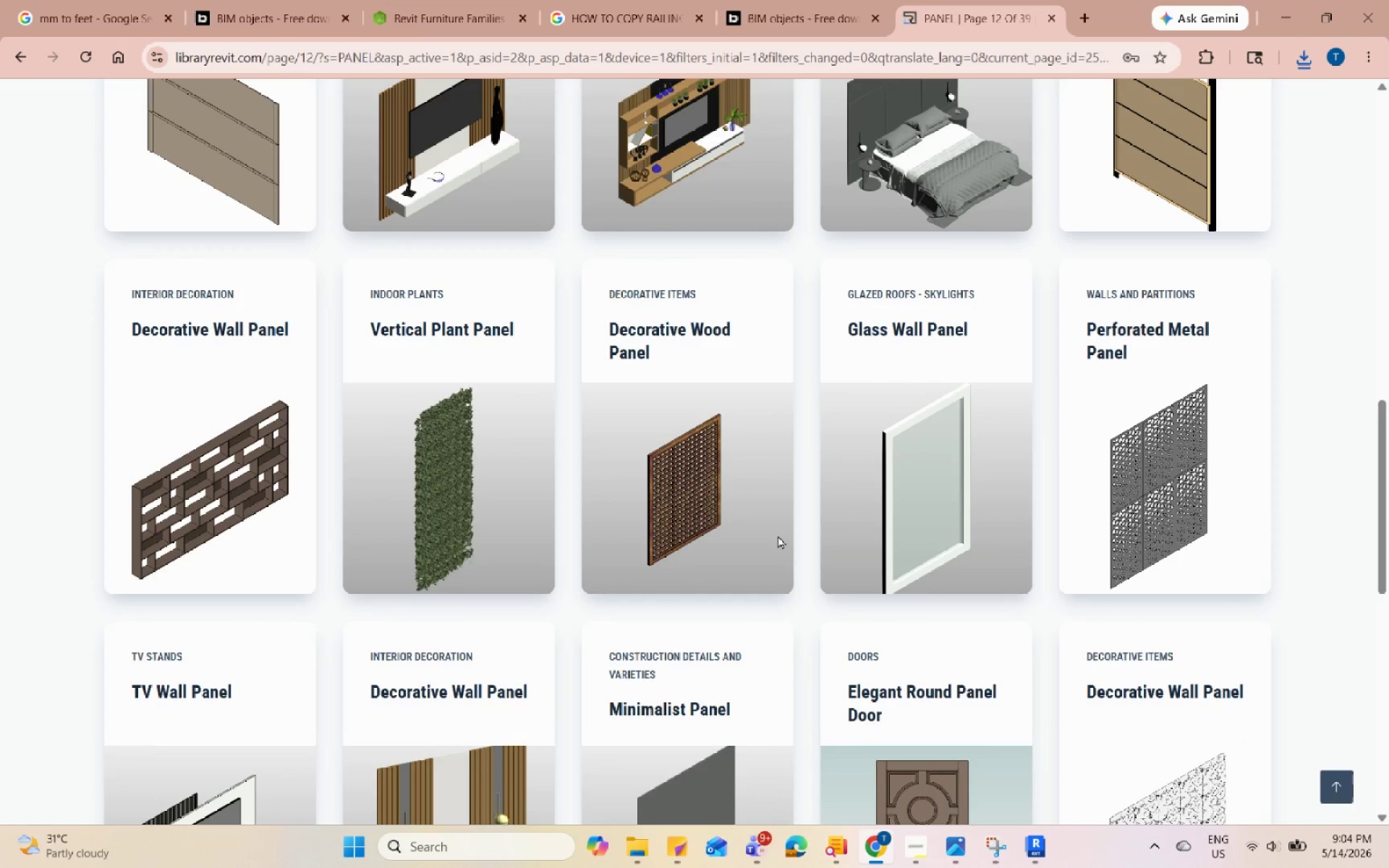 
scroll: coordinate [778, 535], scroll_direction: down, amount: 5.0
 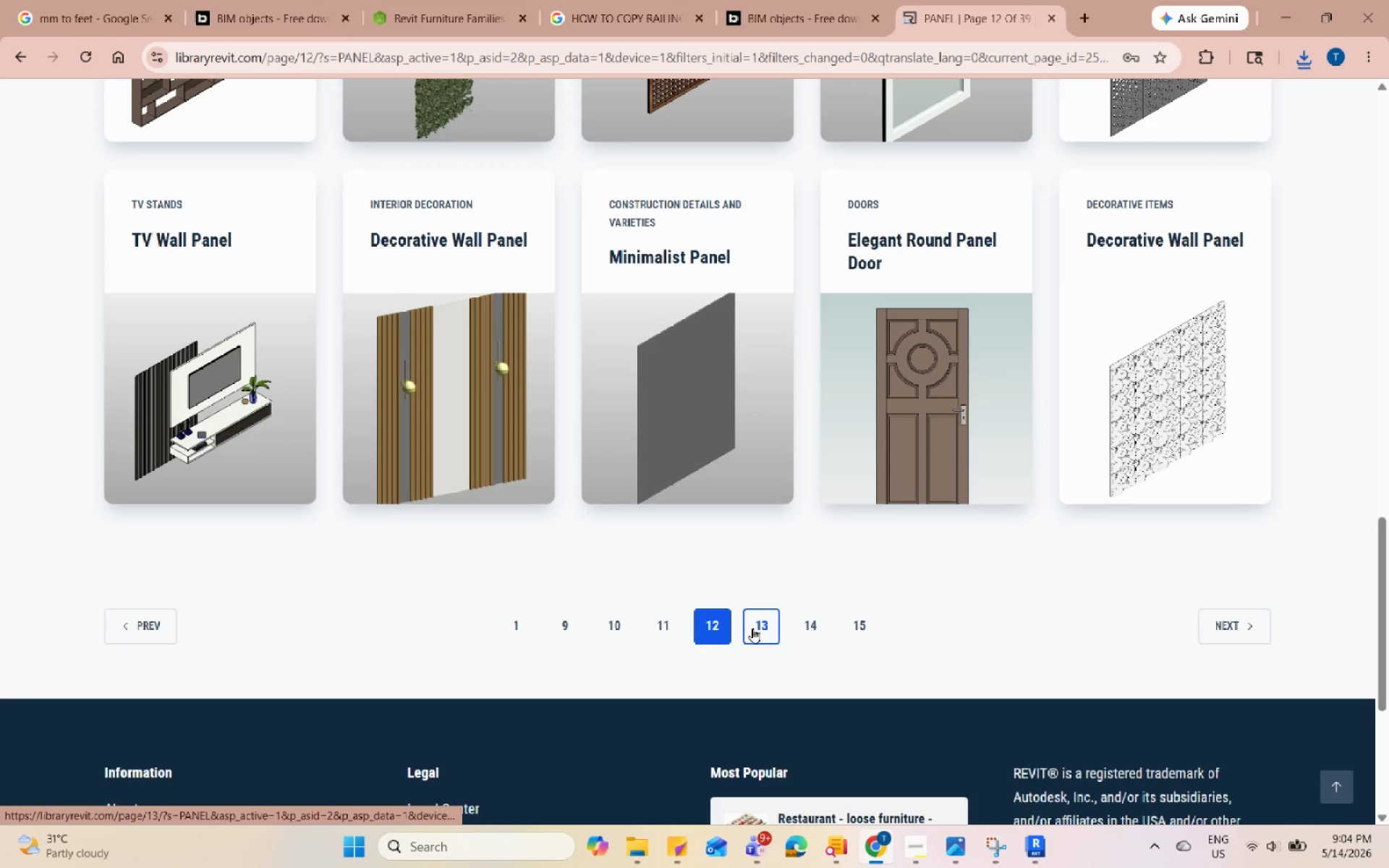 
left_click([752, 628])
 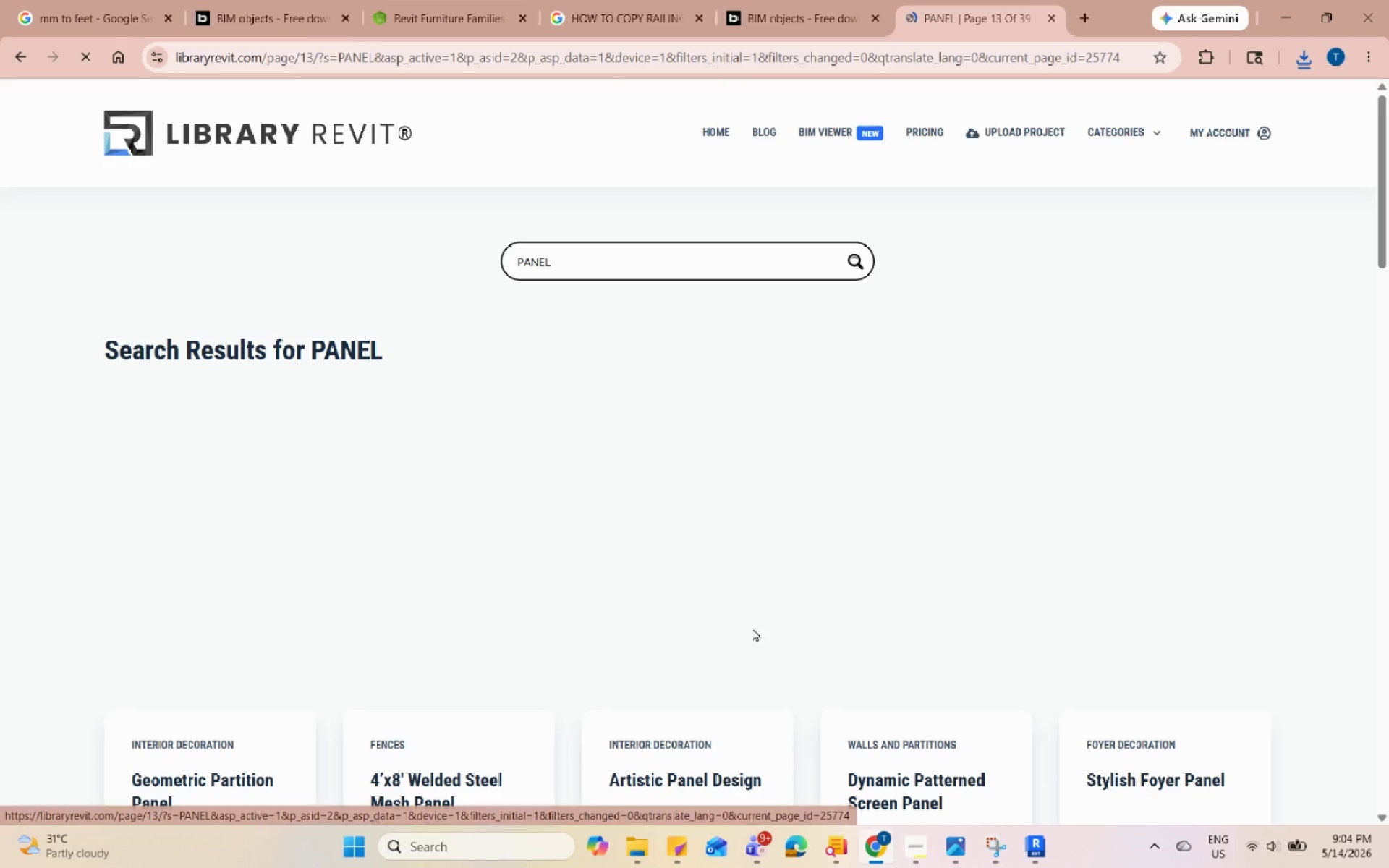 
scroll: coordinate [752, 629], scroll_direction: down, amount: 9.0
 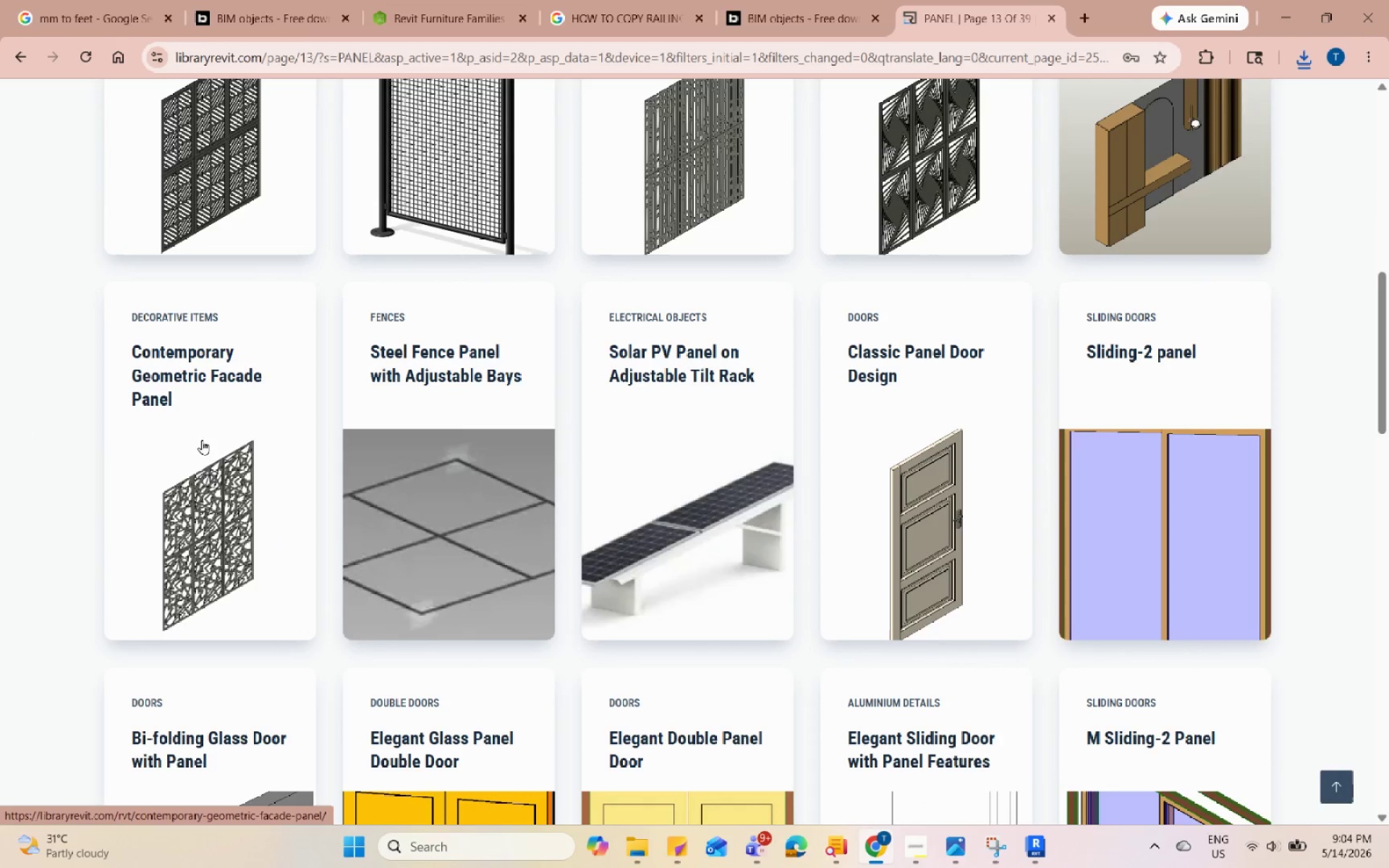 
left_click([202, 440])
 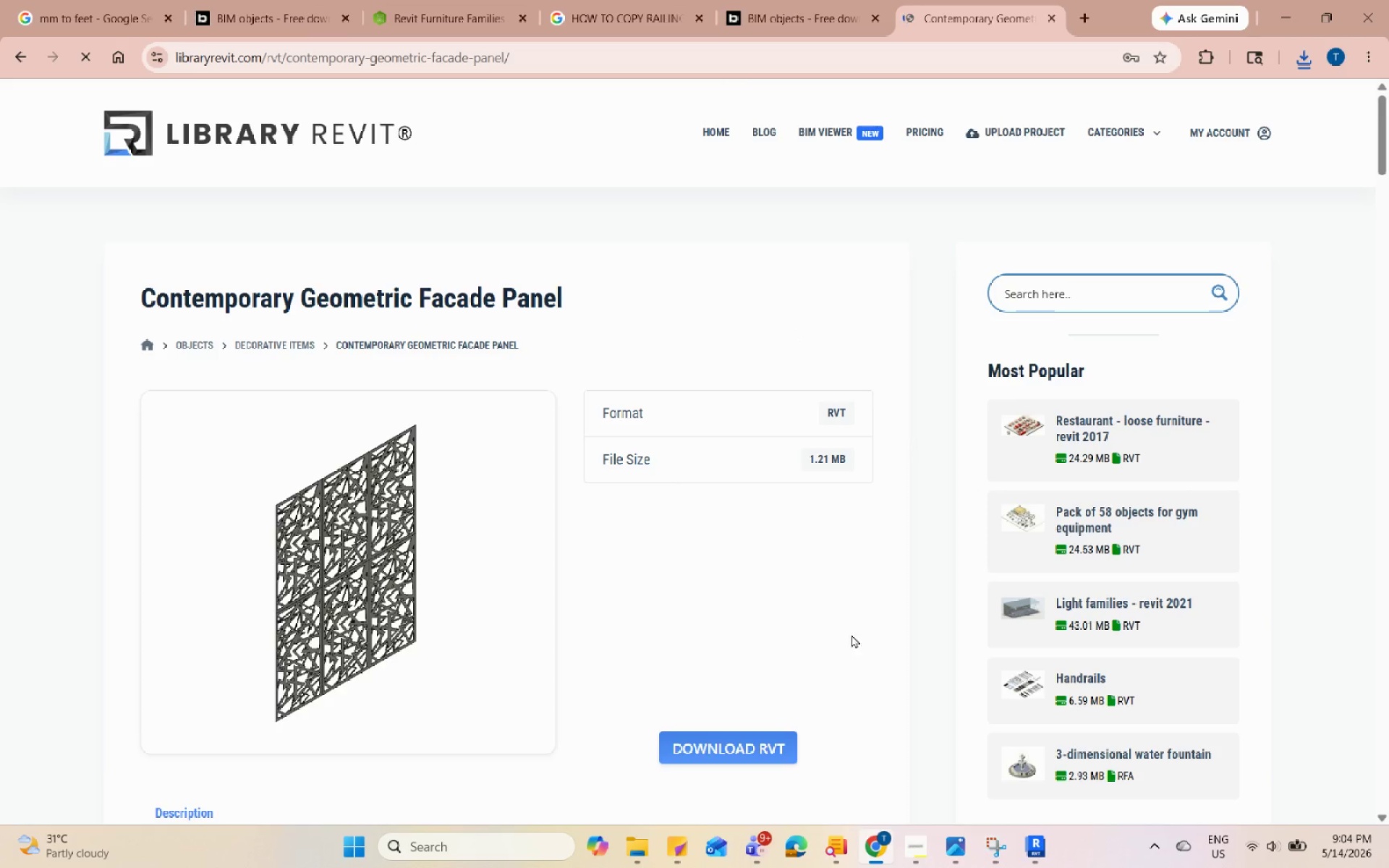 
left_click([755, 748])
 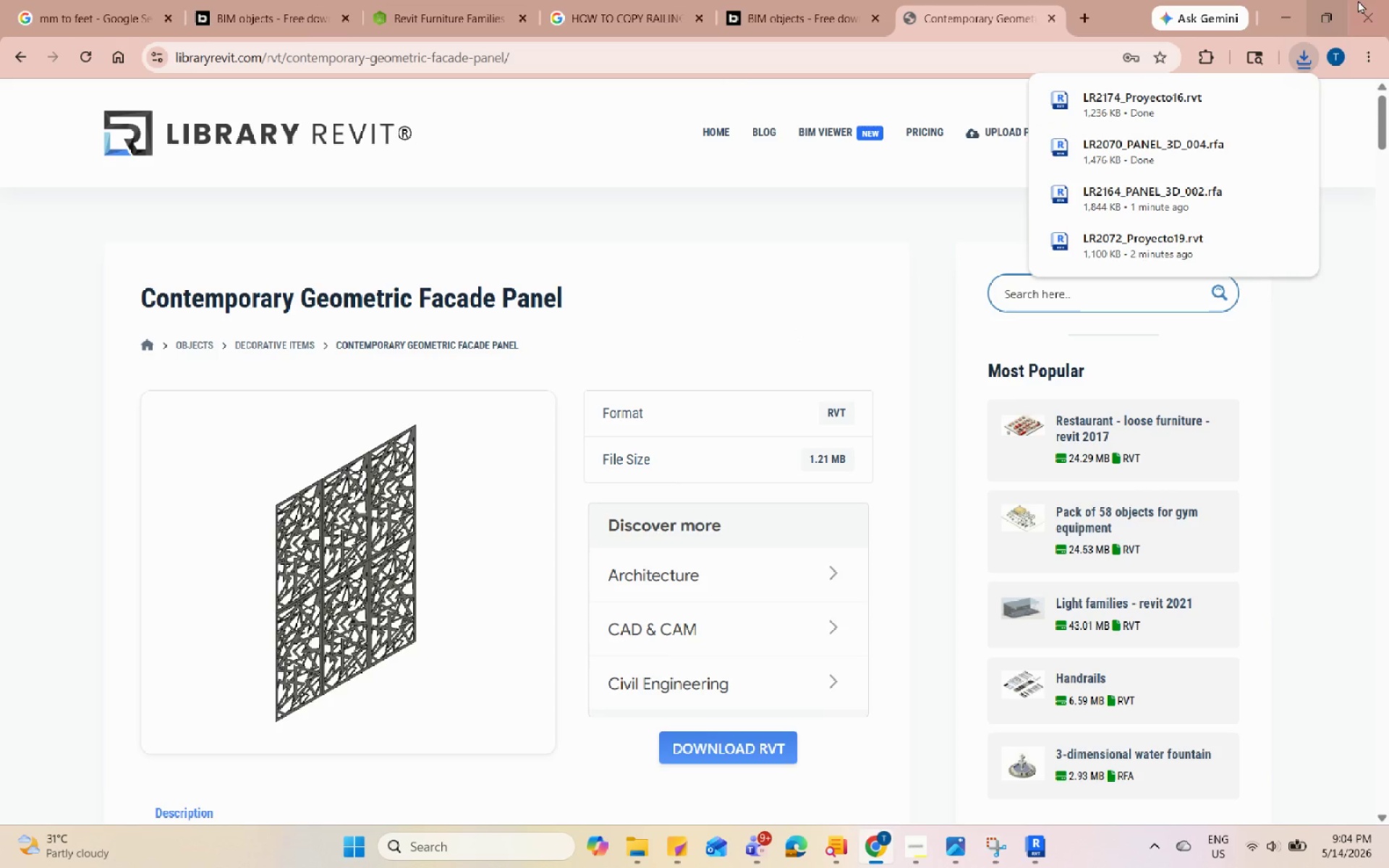 
left_click([1309, 0])
 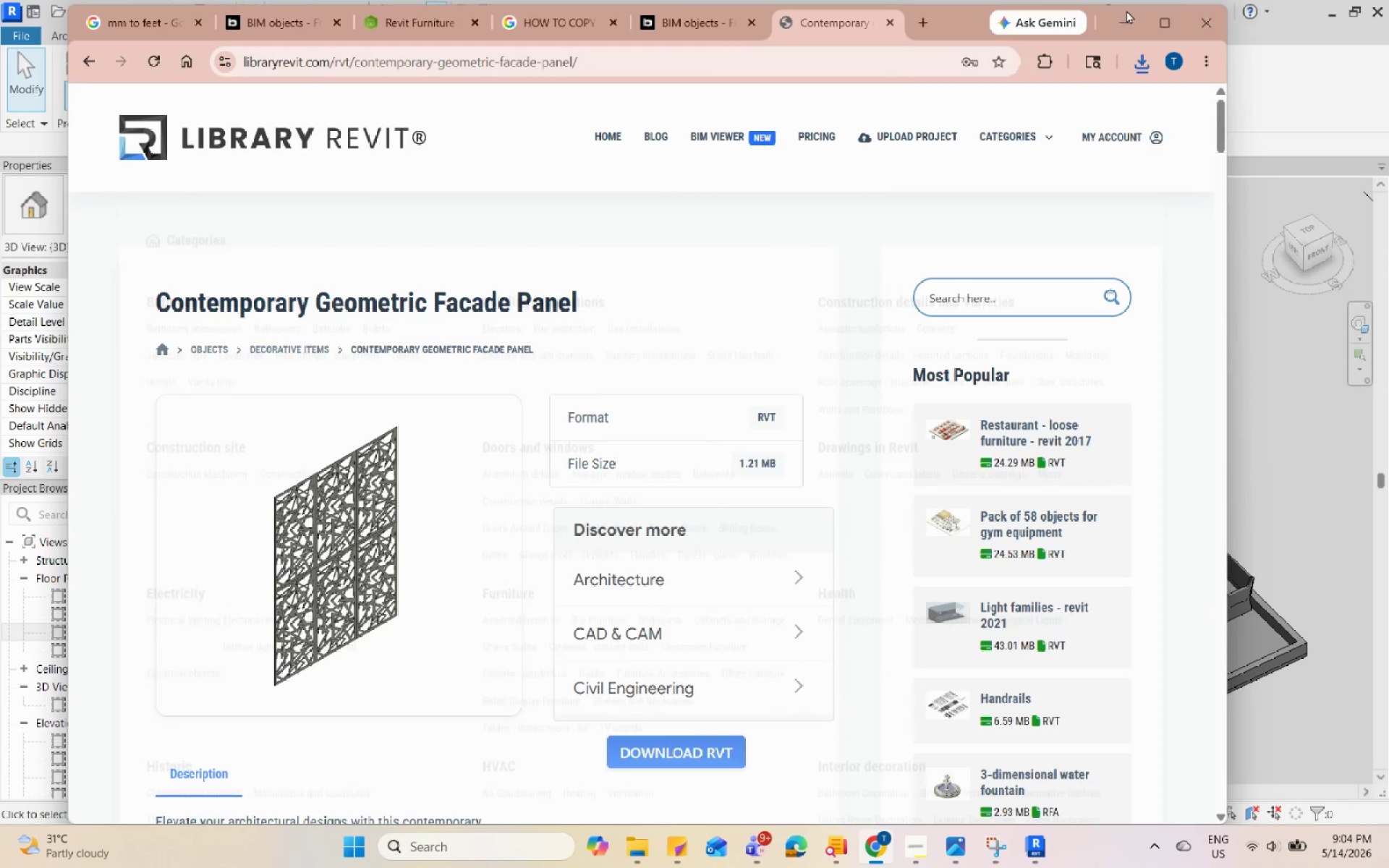 
left_click([1161, 20])
 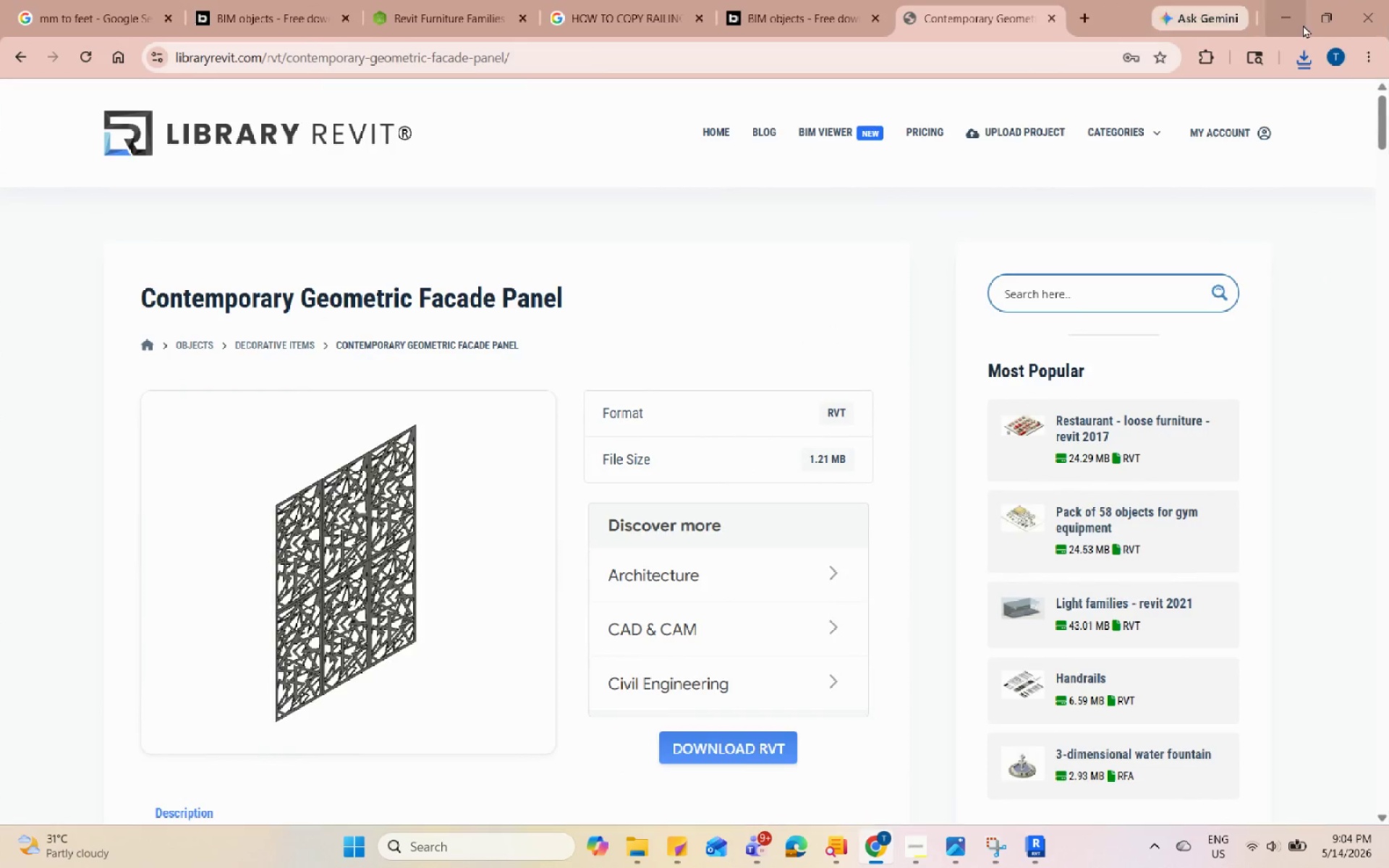 
left_click([1289, 14])
 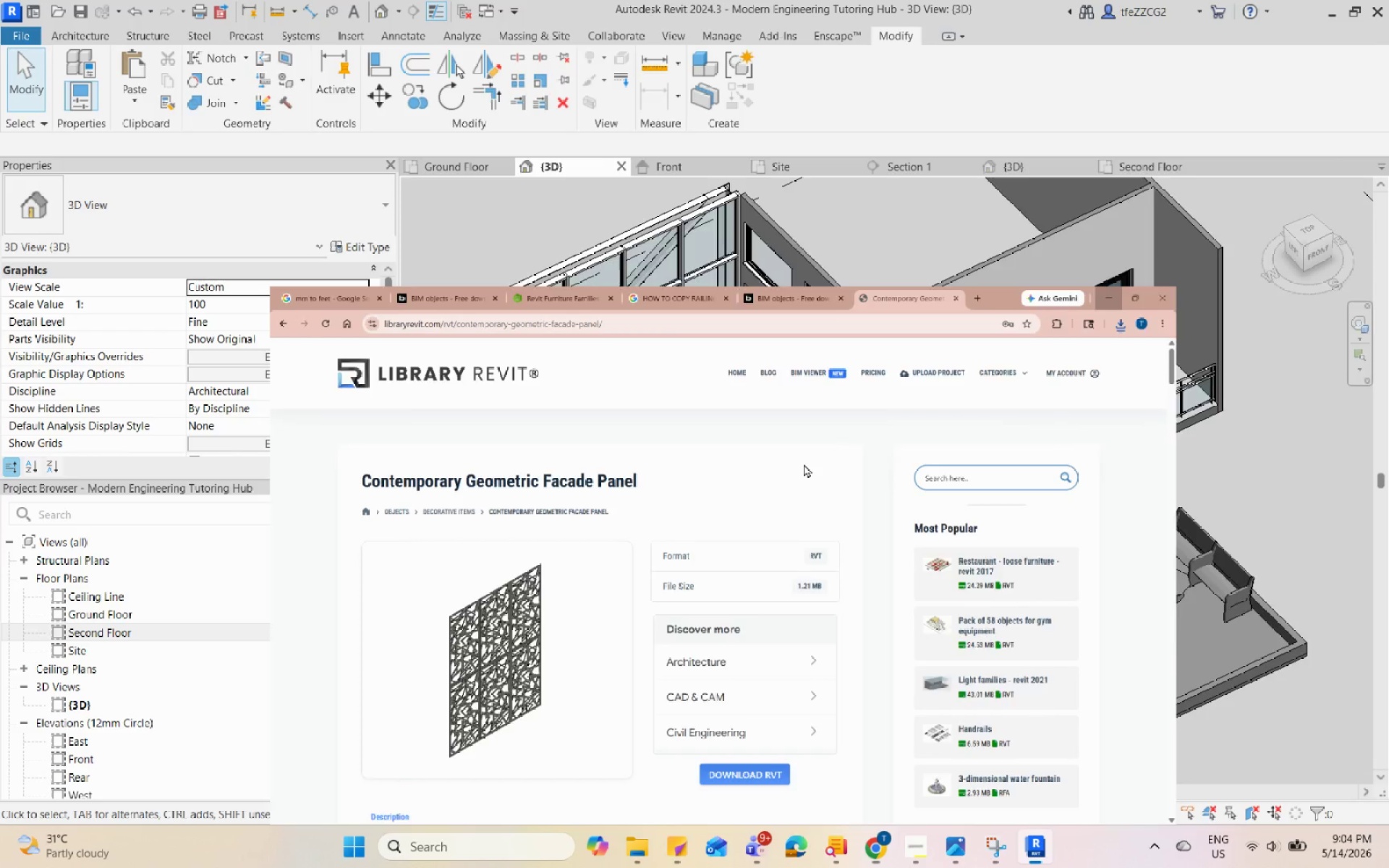 
scroll: coordinate [761, 506], scroll_direction: down, amount: 5.0
 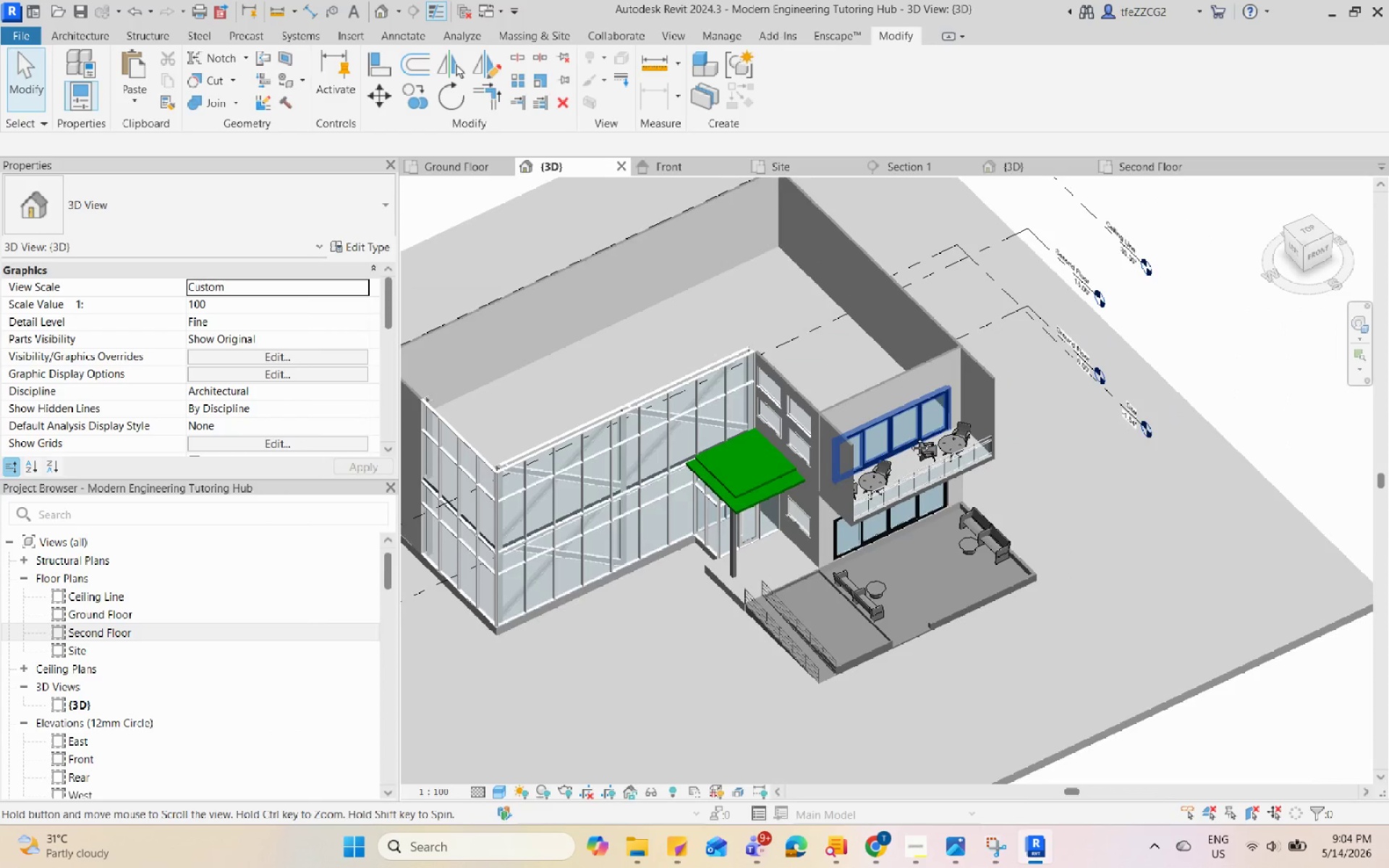 
hold_key(key=ControlLeft, duration=0.42)
 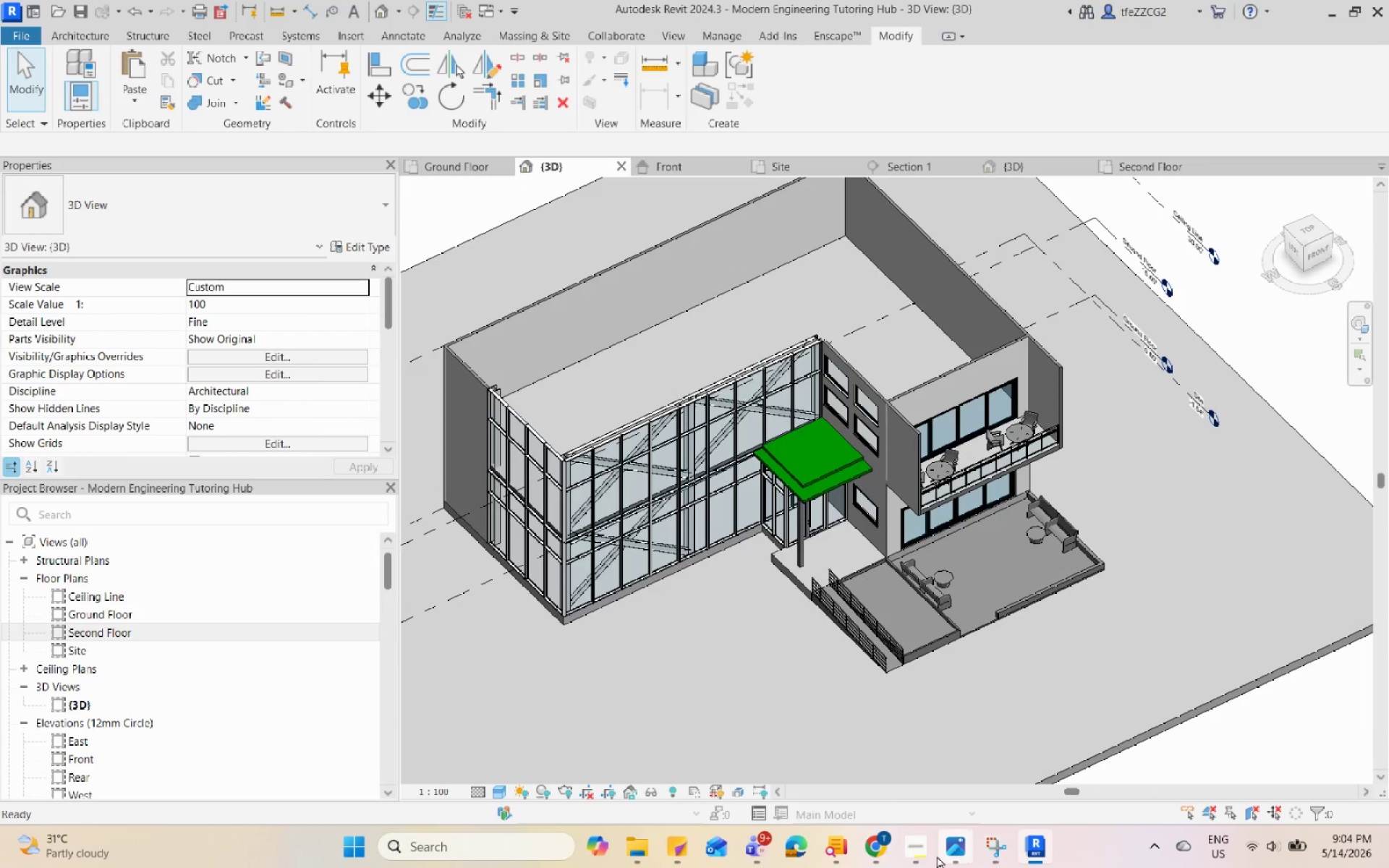 
left_click([904, 841])